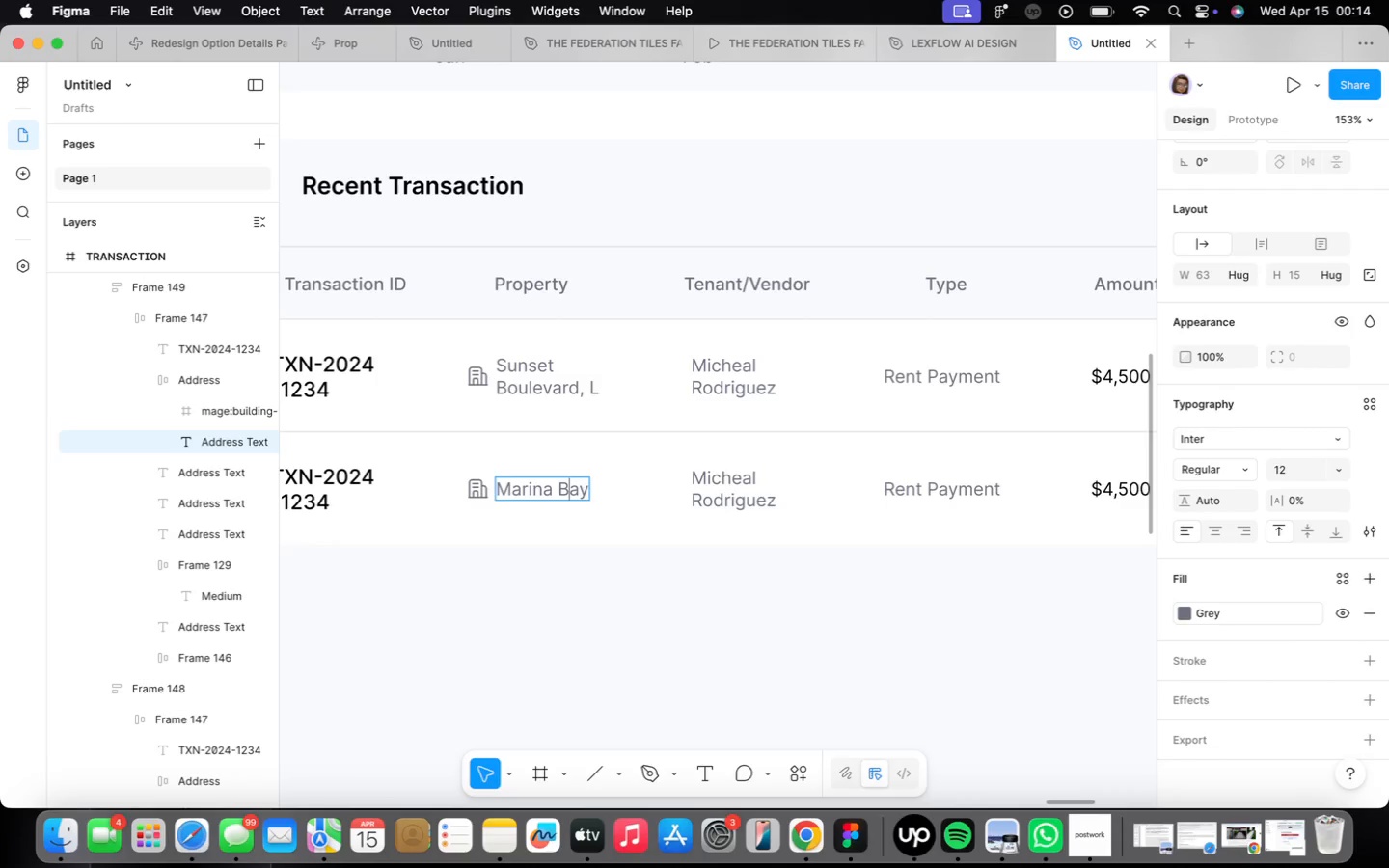 
key(ArrowRight)
 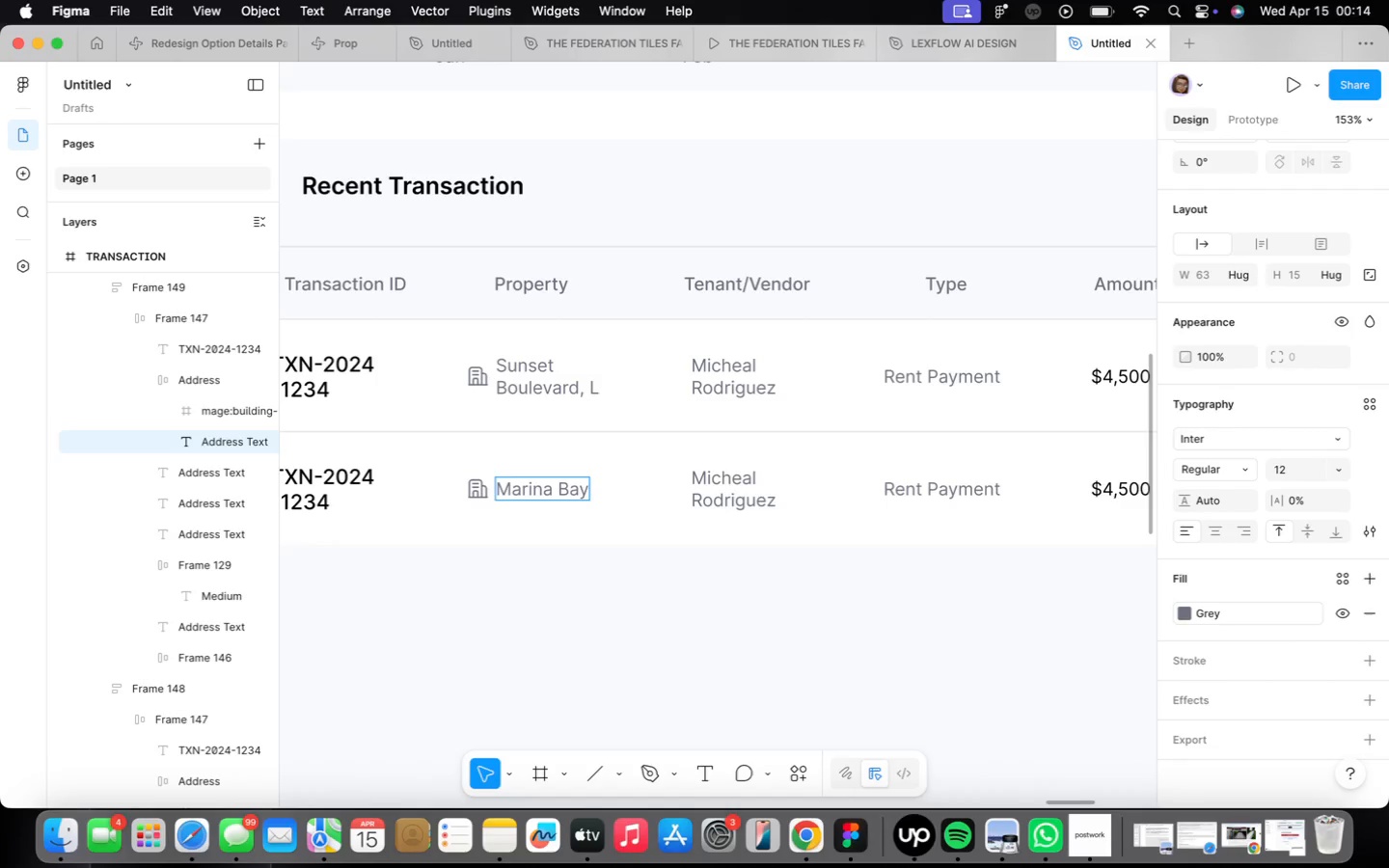 
key(ArrowRight)
 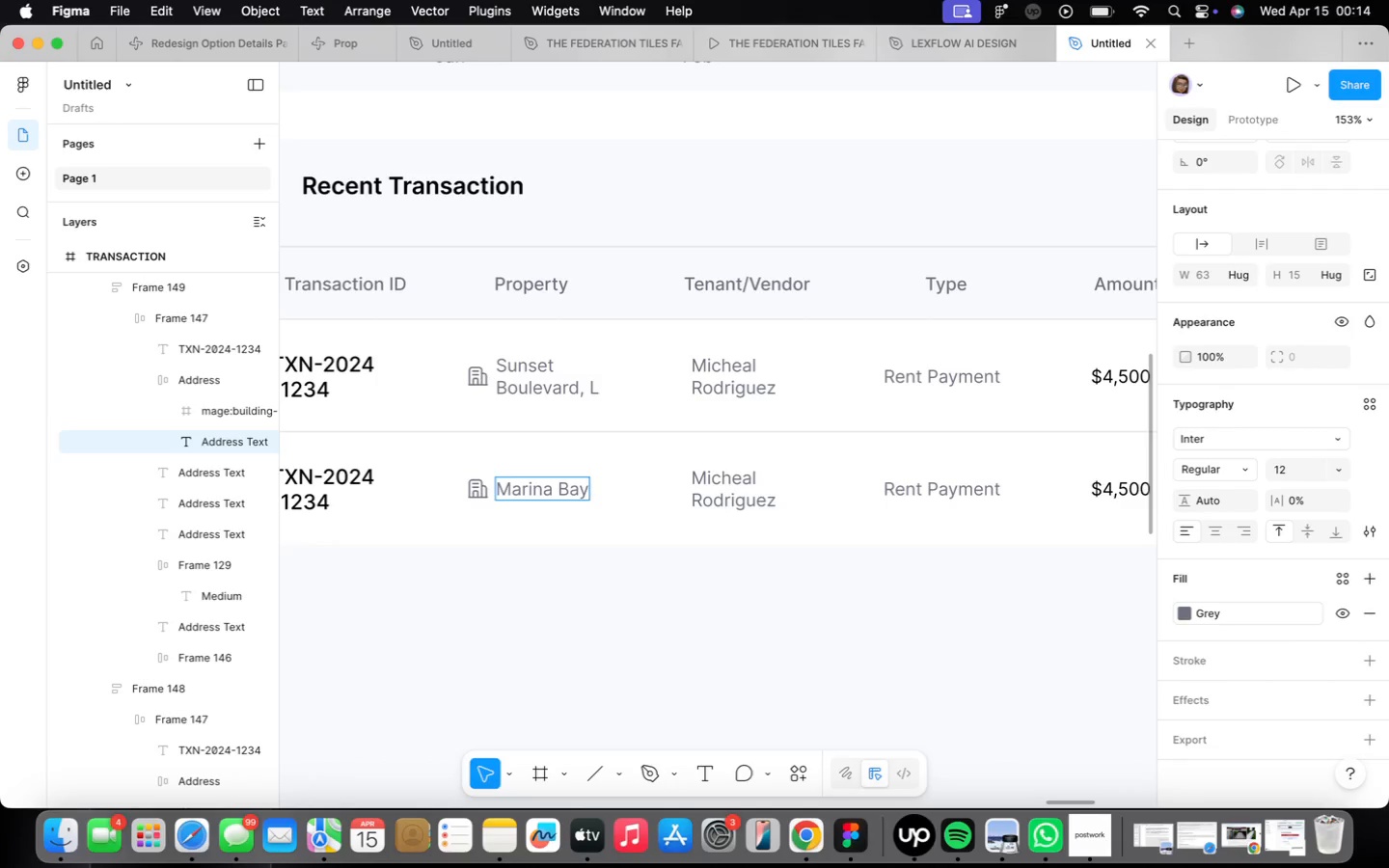 
key(Enter)
 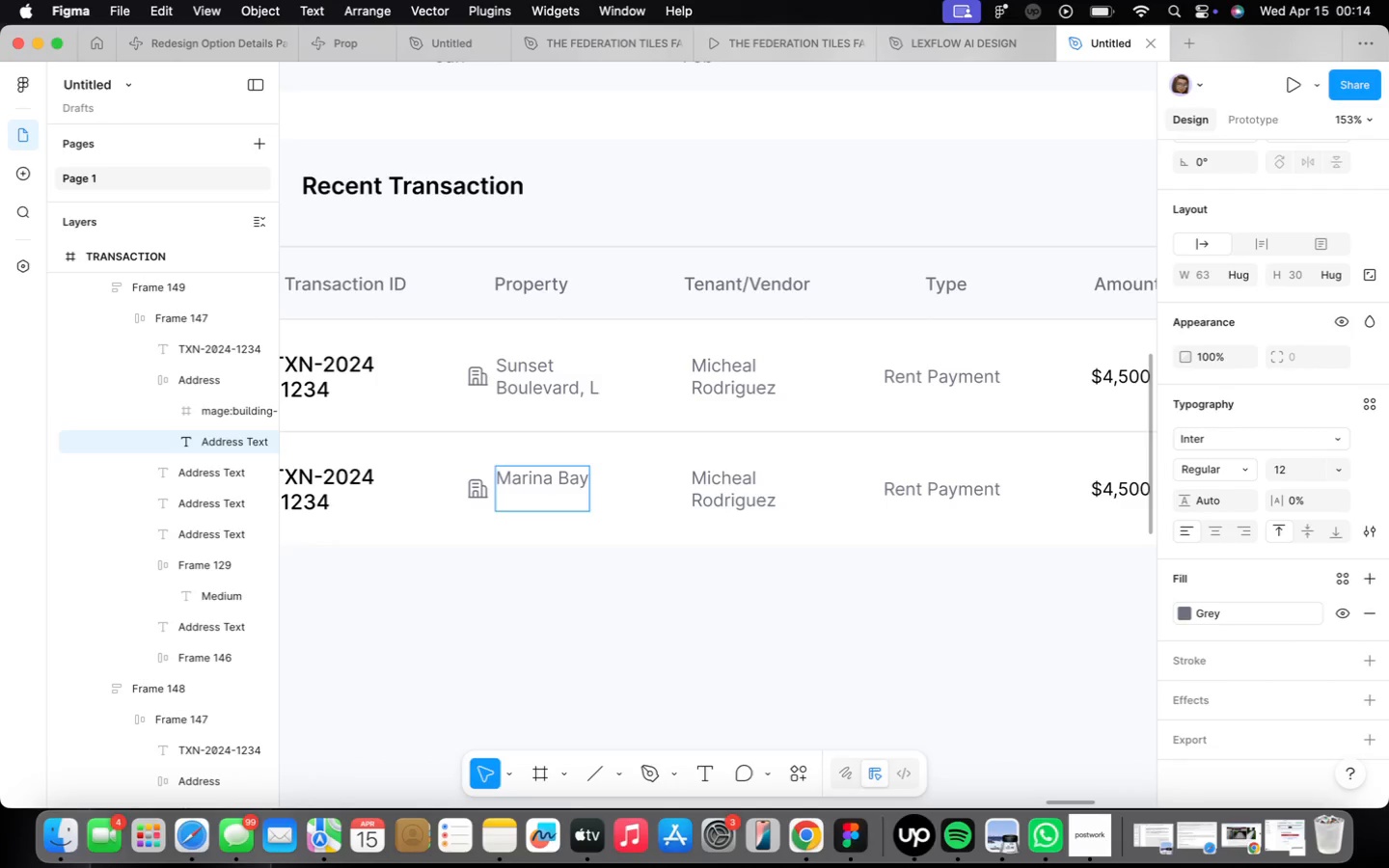 
type(Penthouse)
 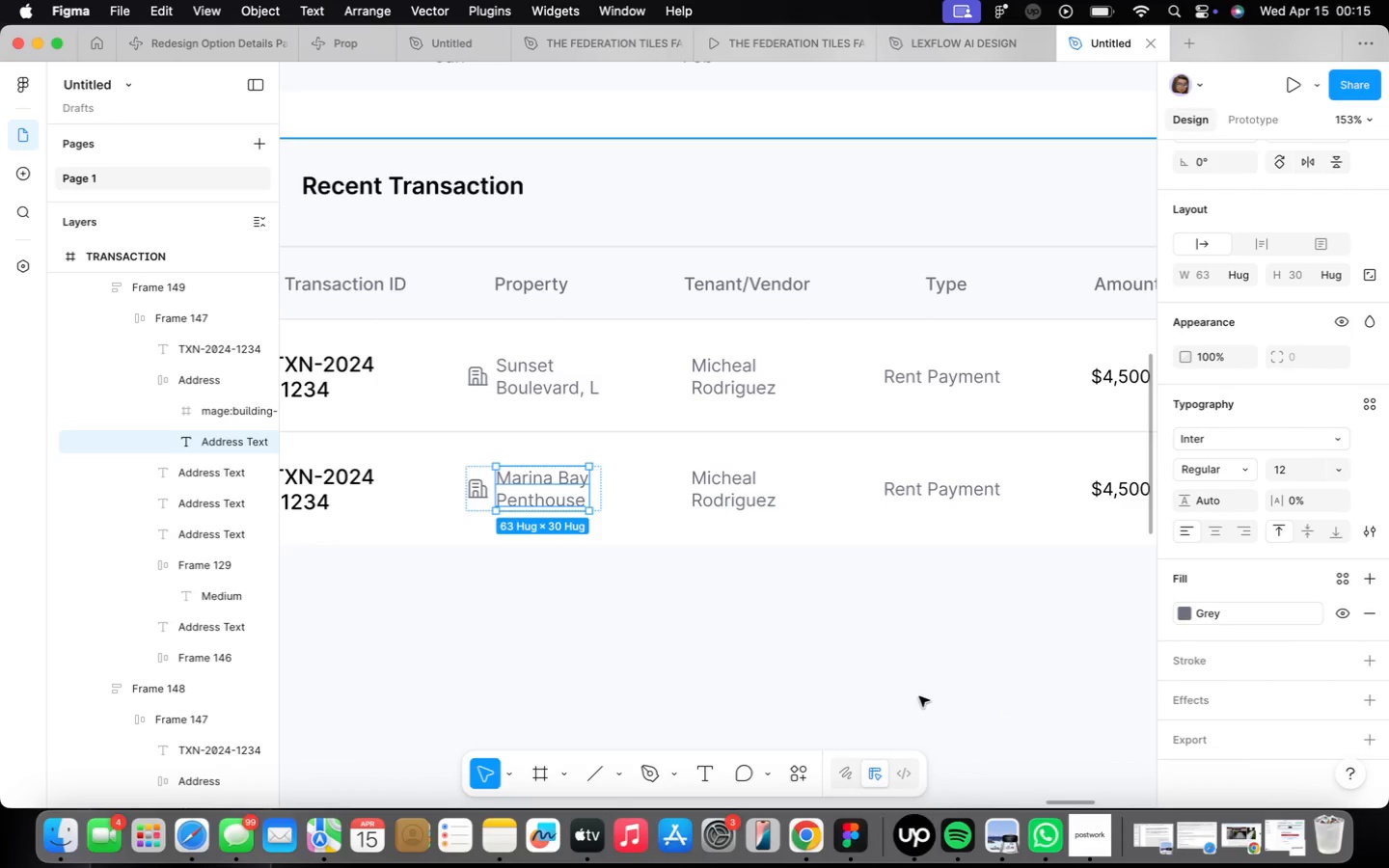 
wait(7.93)
 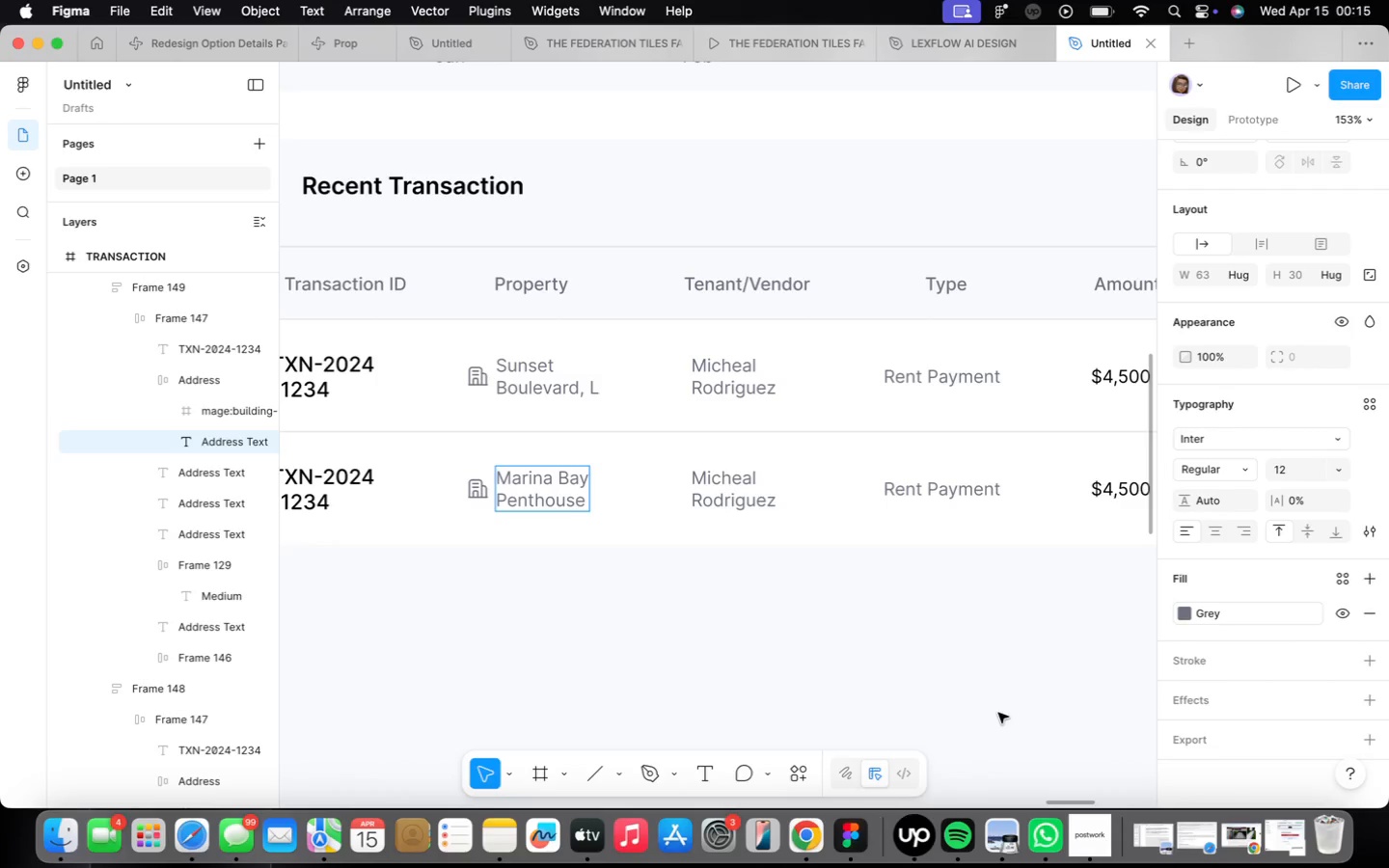 
left_click([1097, 838])